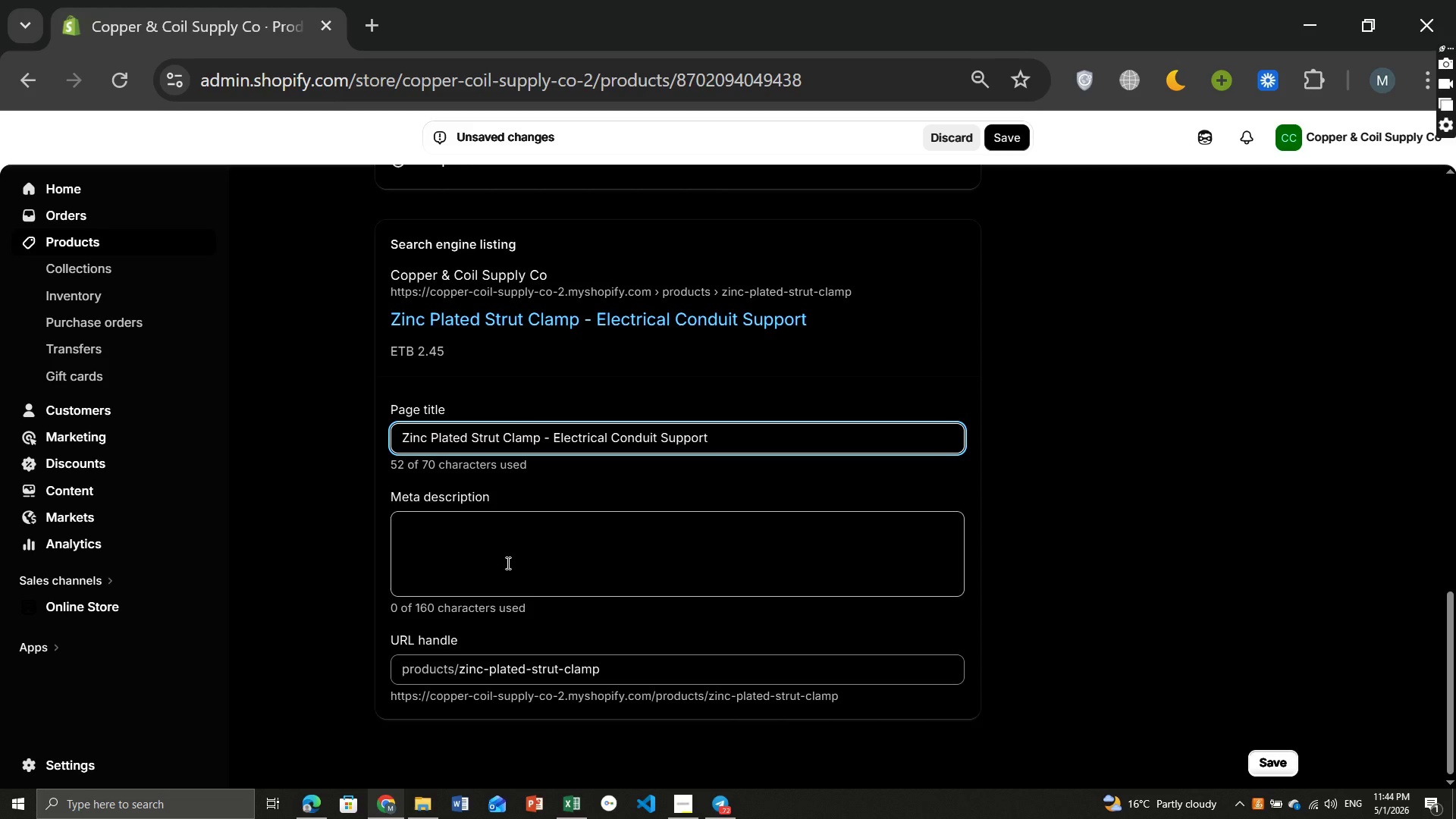 
left_click([507, 563])
 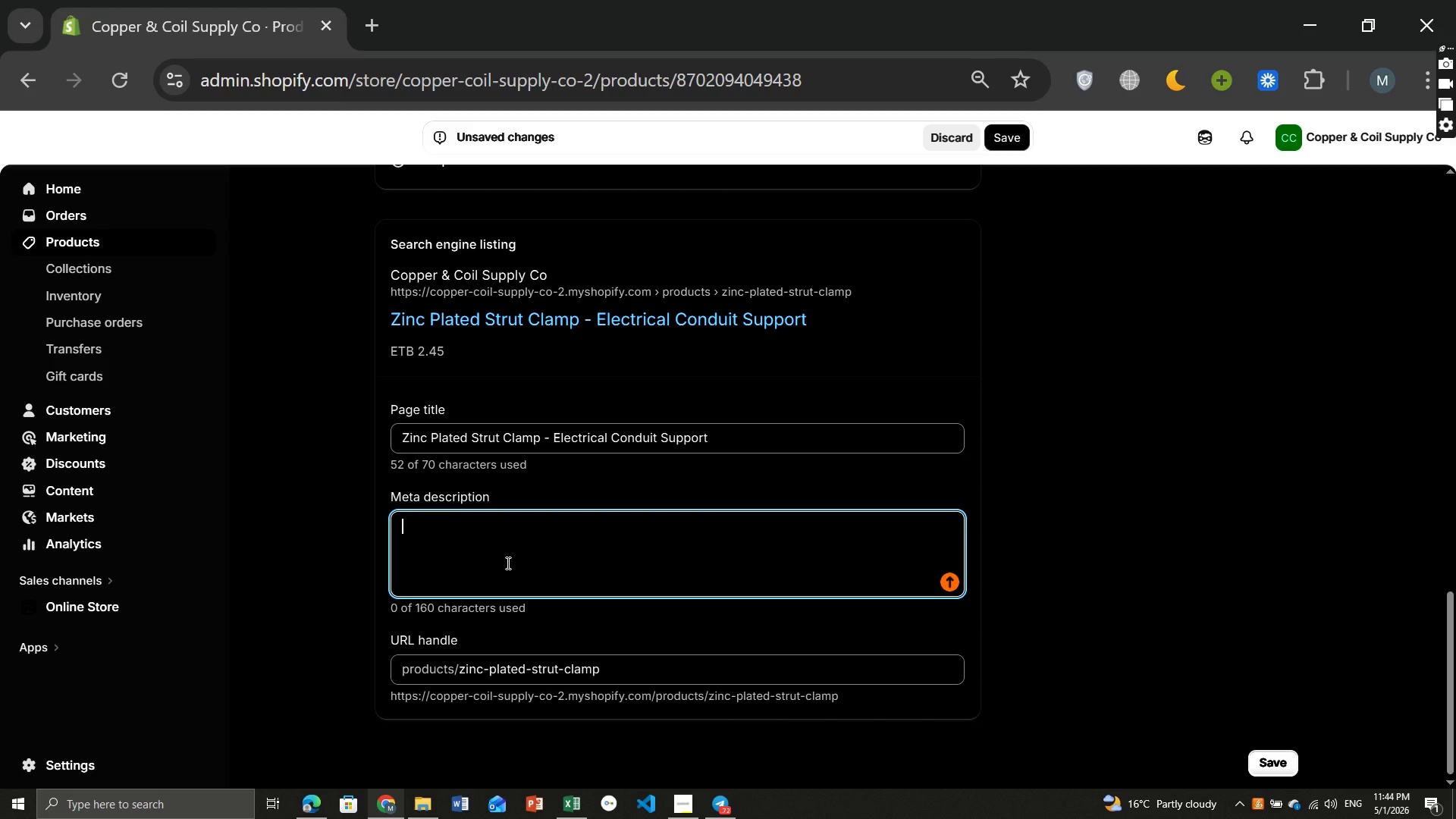 
type(Zinc-plated strut slamp for securing condult)
key(Backspace)
key(Backspace)
type(it and electrical system. Strong corrosion-resistant )
key(Backspace)
type(, and ideal for industrial use.)
 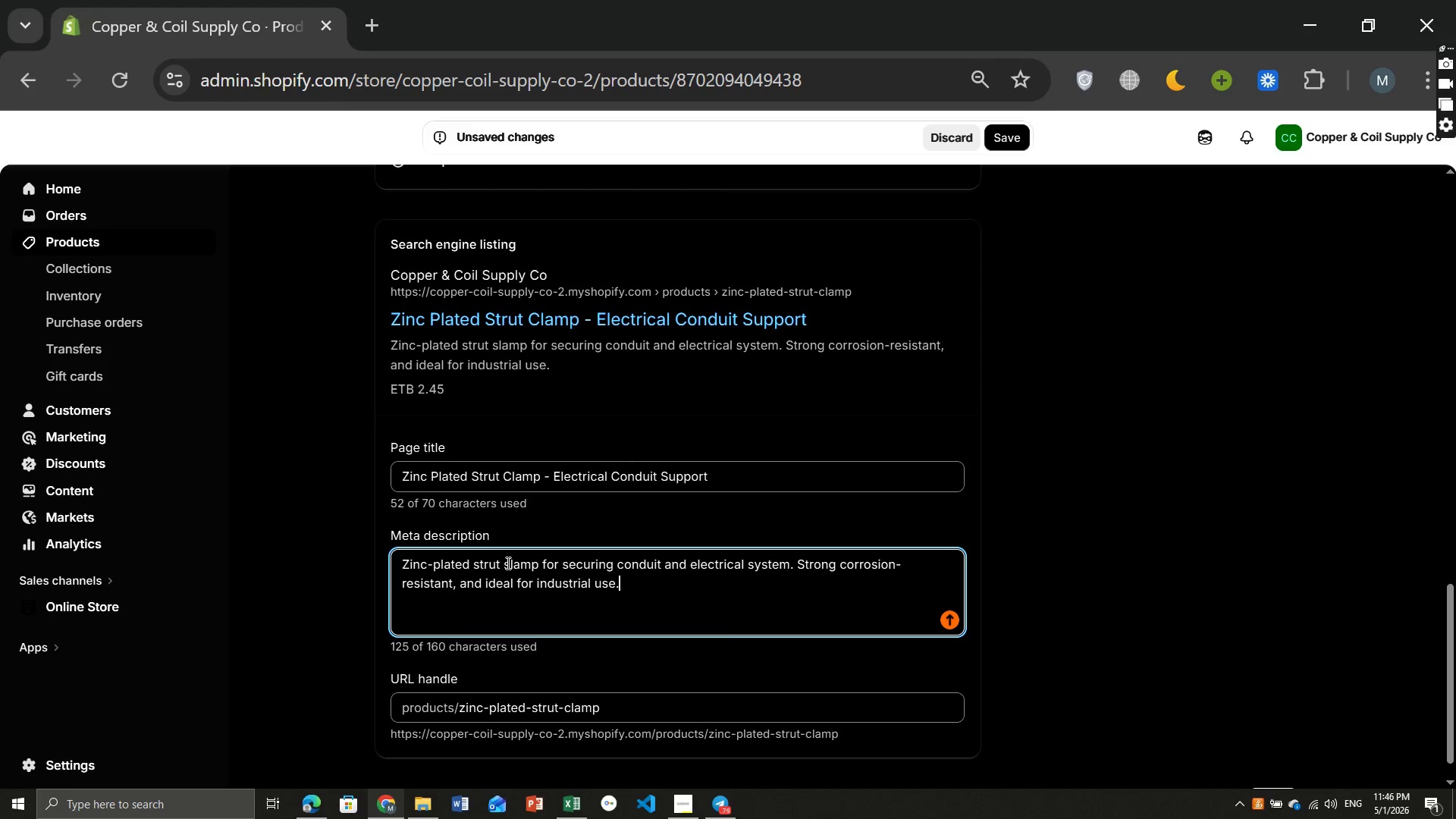 
wait(8.34)
 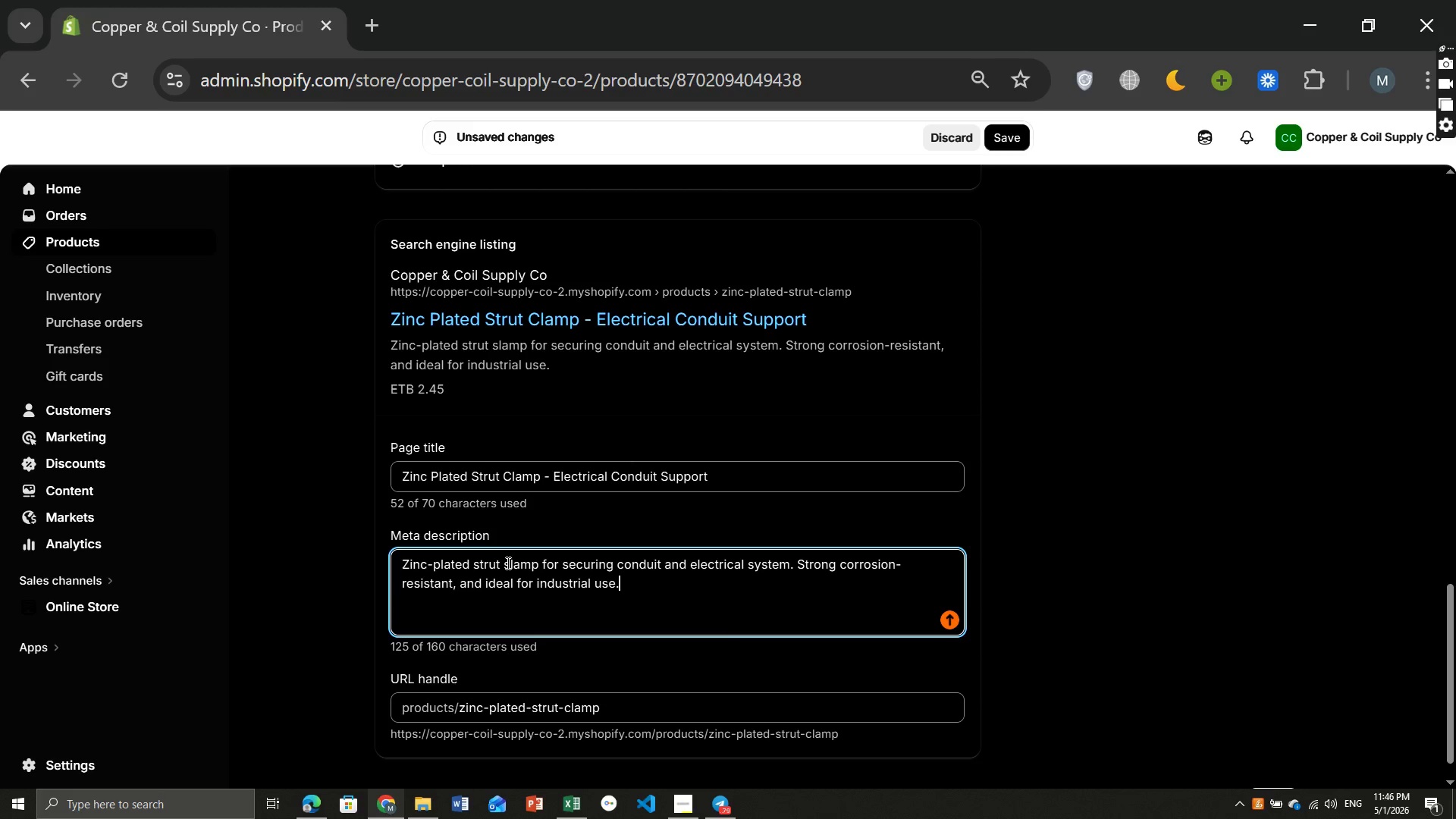 
left_click([462, 554])
 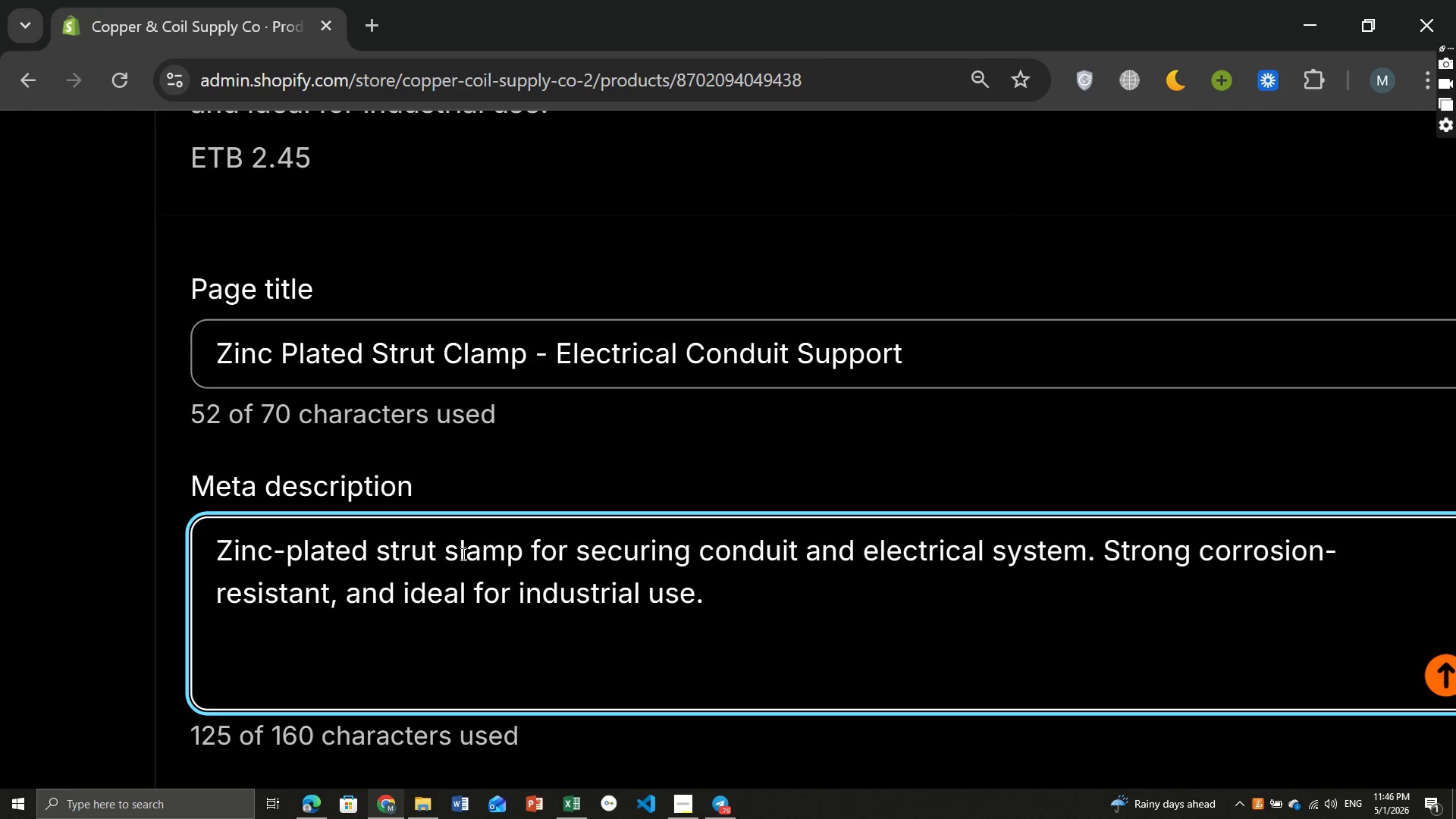 
key(Backspace)
 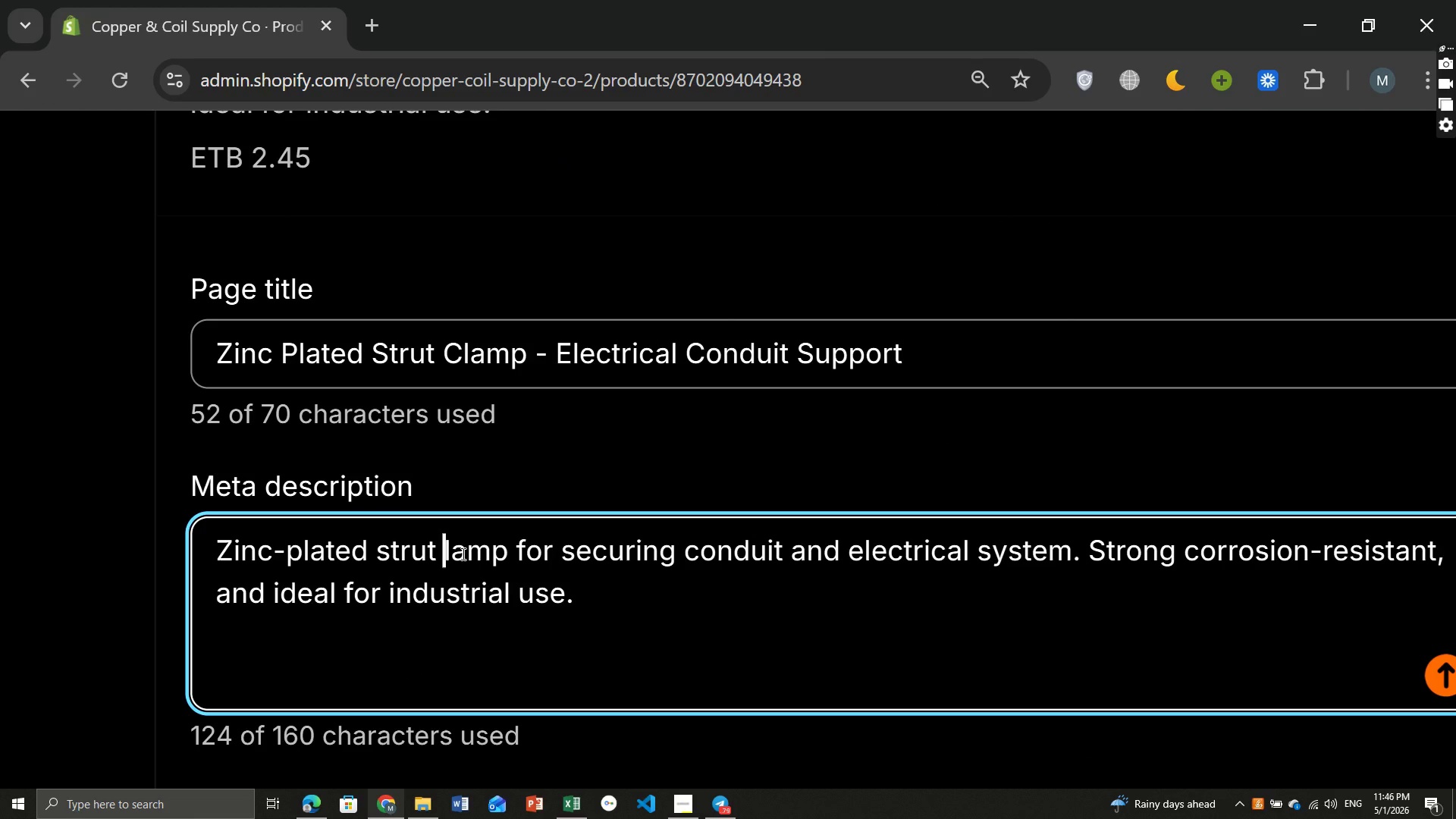 
key(C)
 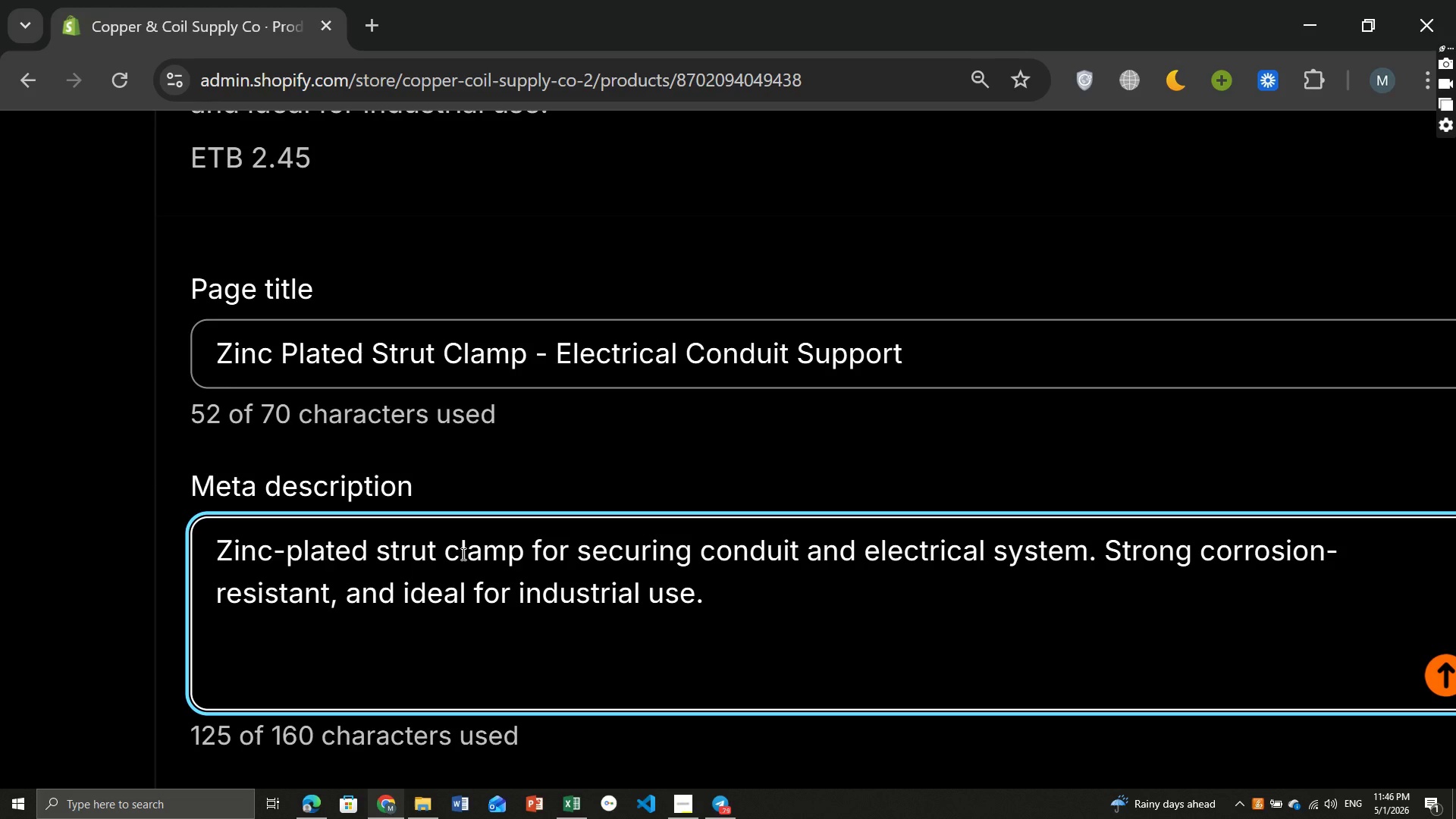 
wait(14.33)
 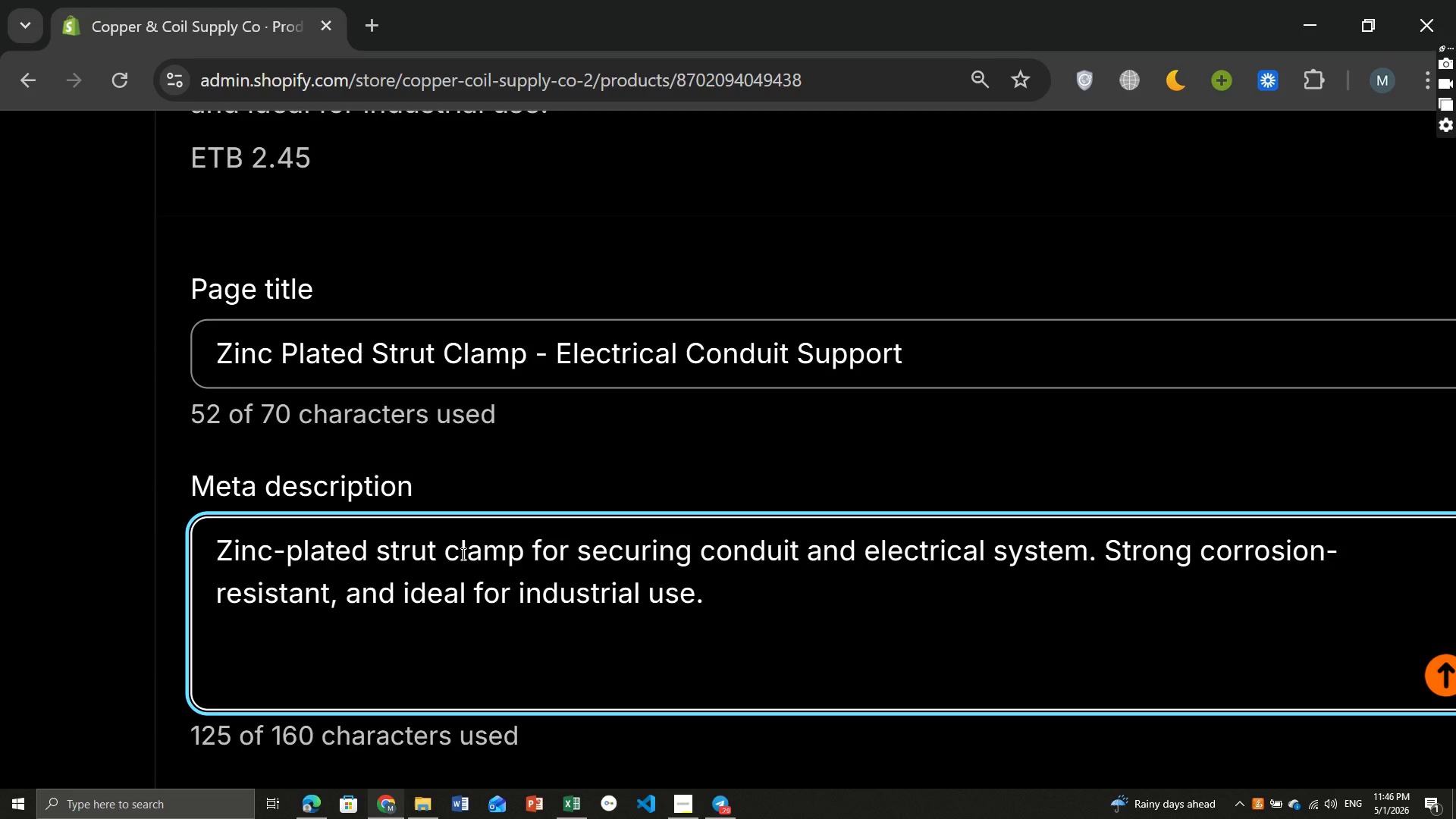 
left_click([1007, 143])
 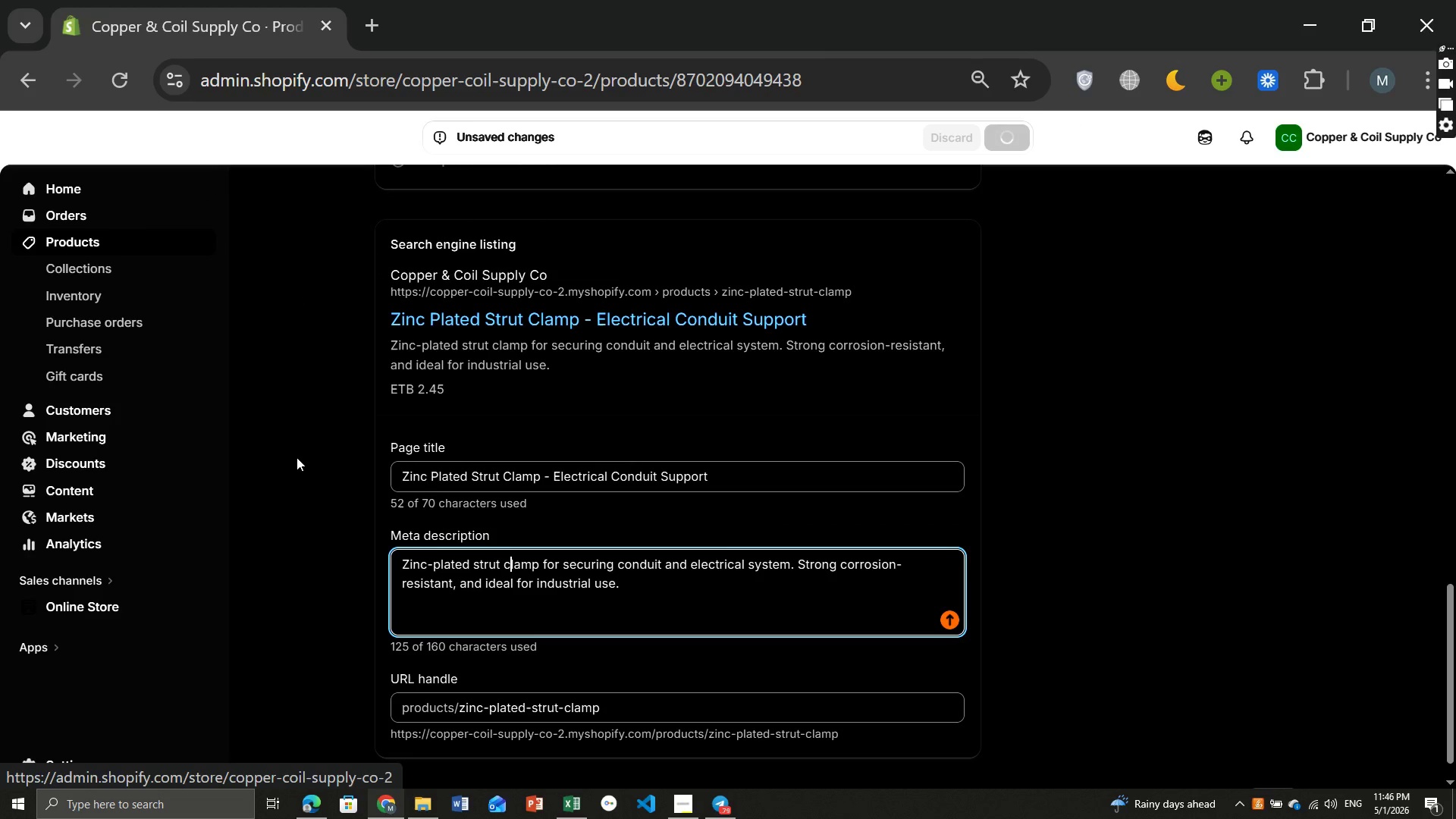 
wait(5.36)
 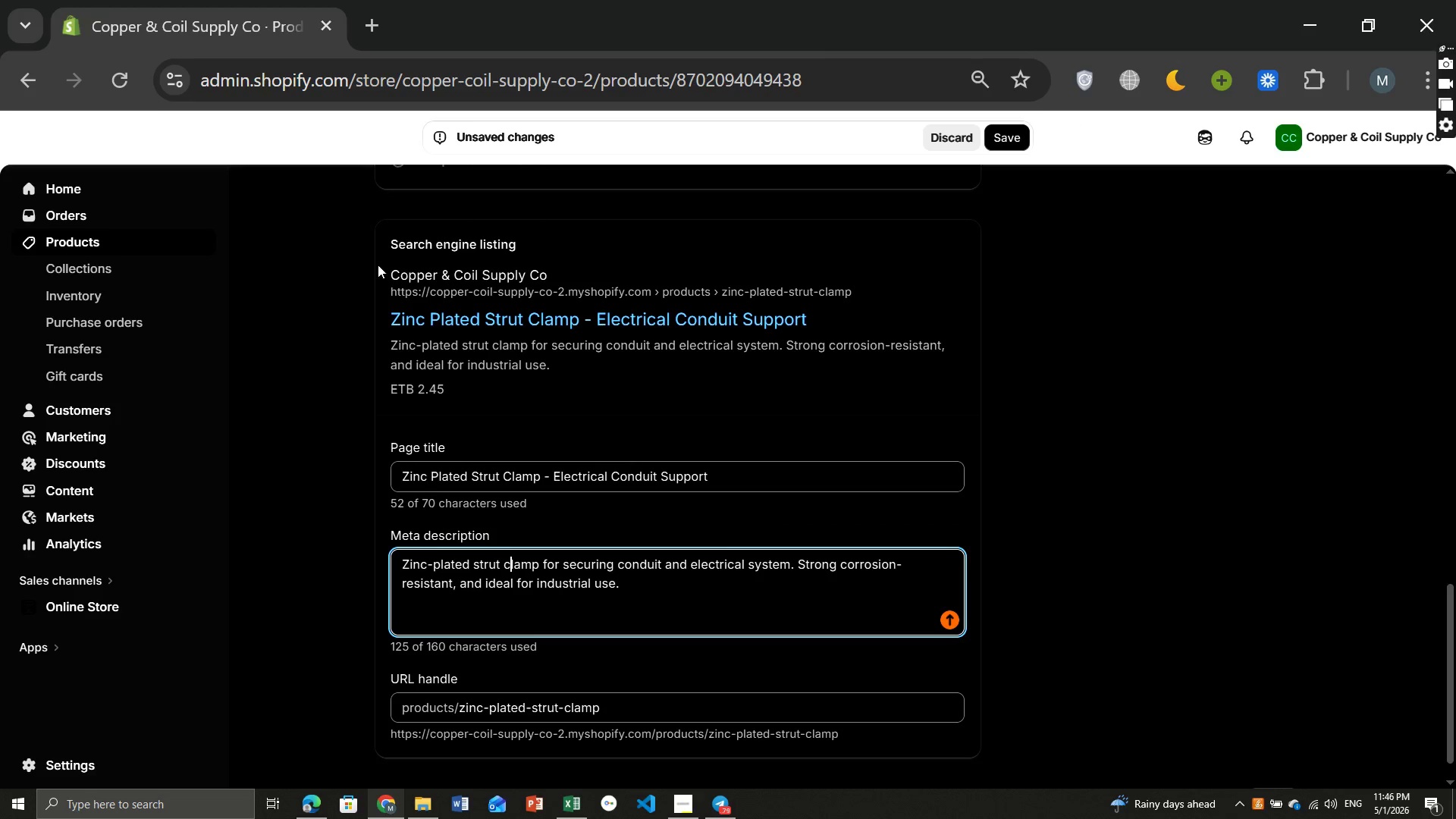 
left_click([686, 800])